 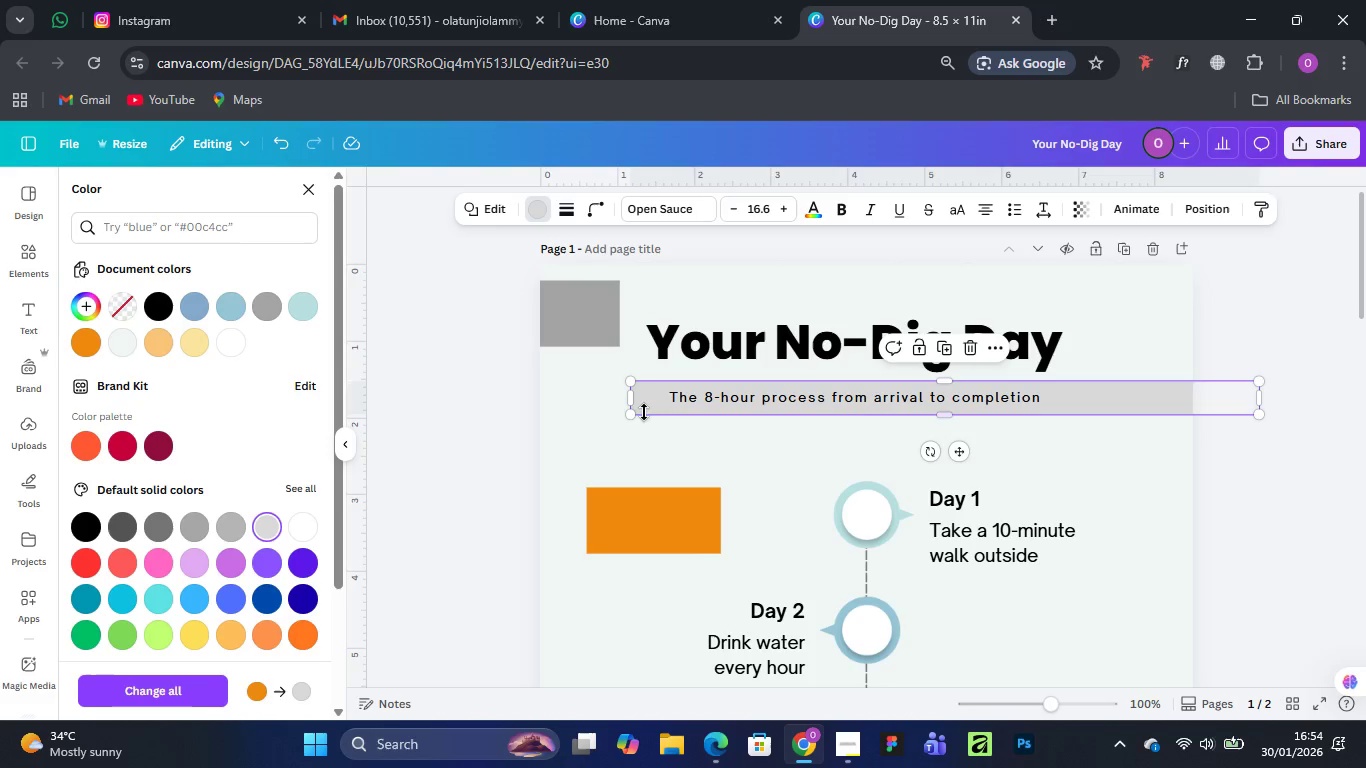 
left_click_drag(start_coordinate=[629, 404], to_coordinate=[366, 403])
 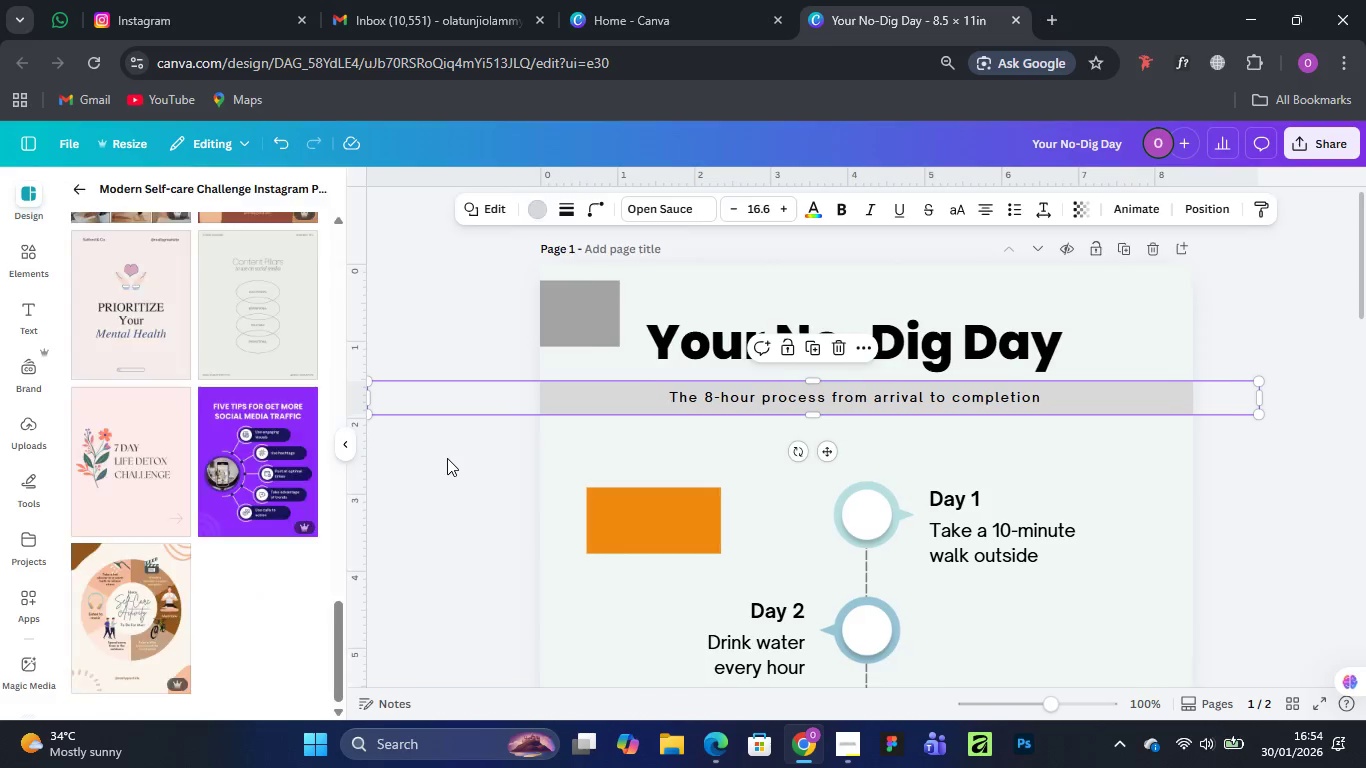 
double_click([447, 458])
 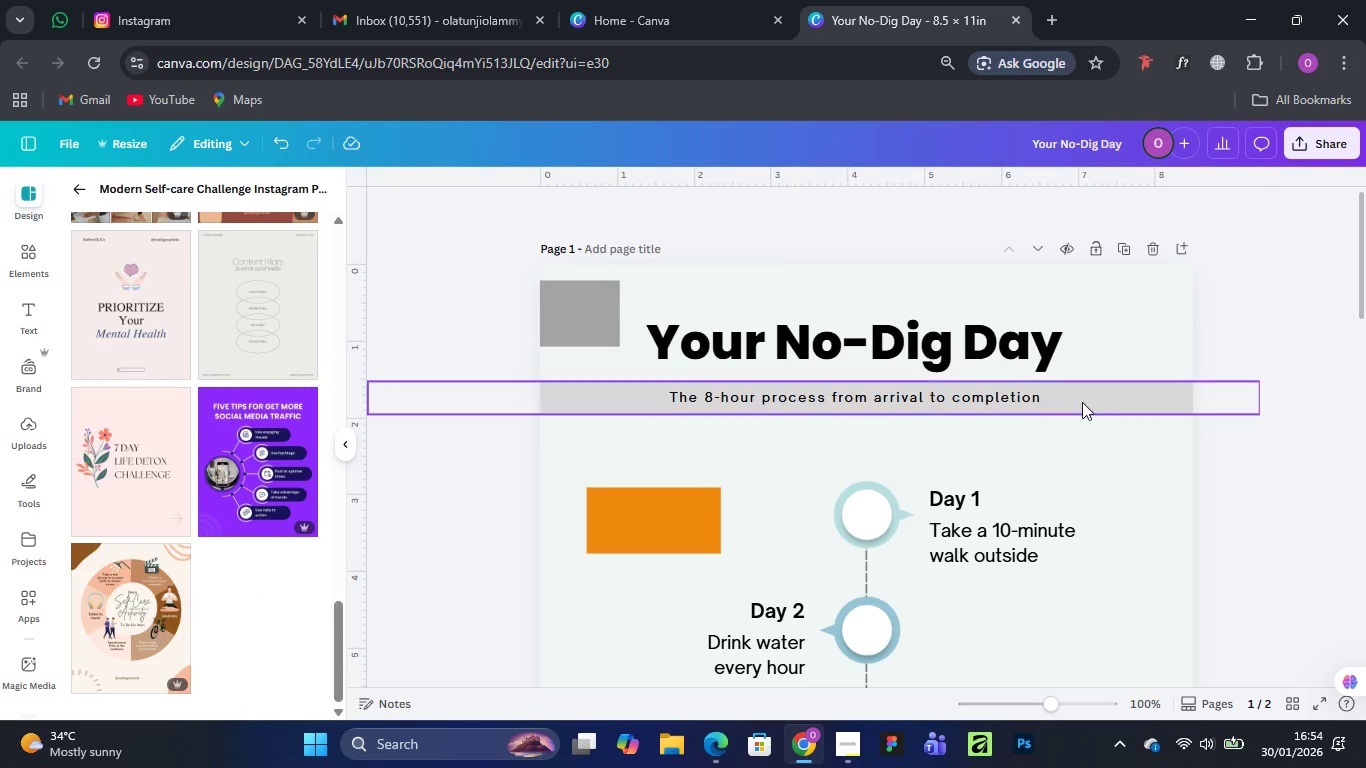 
left_click_drag(start_coordinate=[1131, 396], to_coordinate=[1118, 263])
 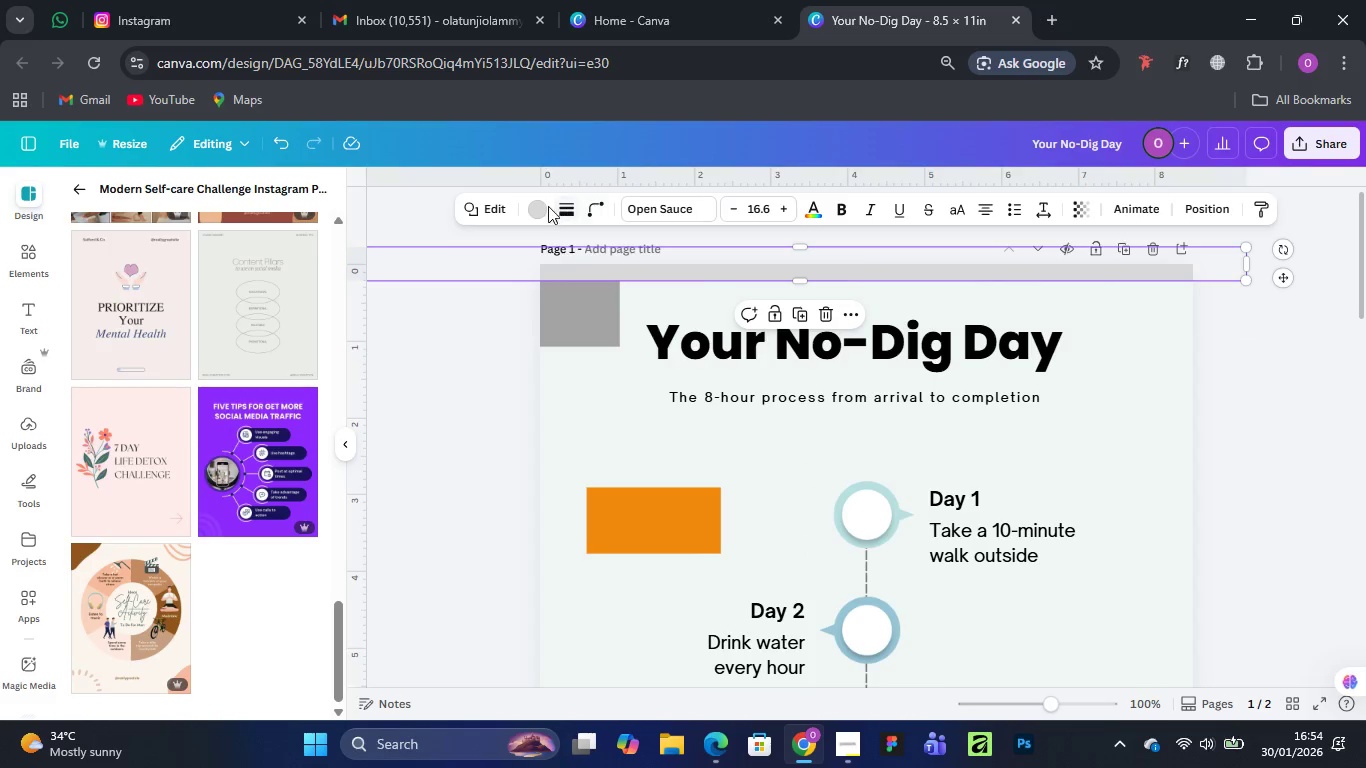 
left_click([545, 206])
 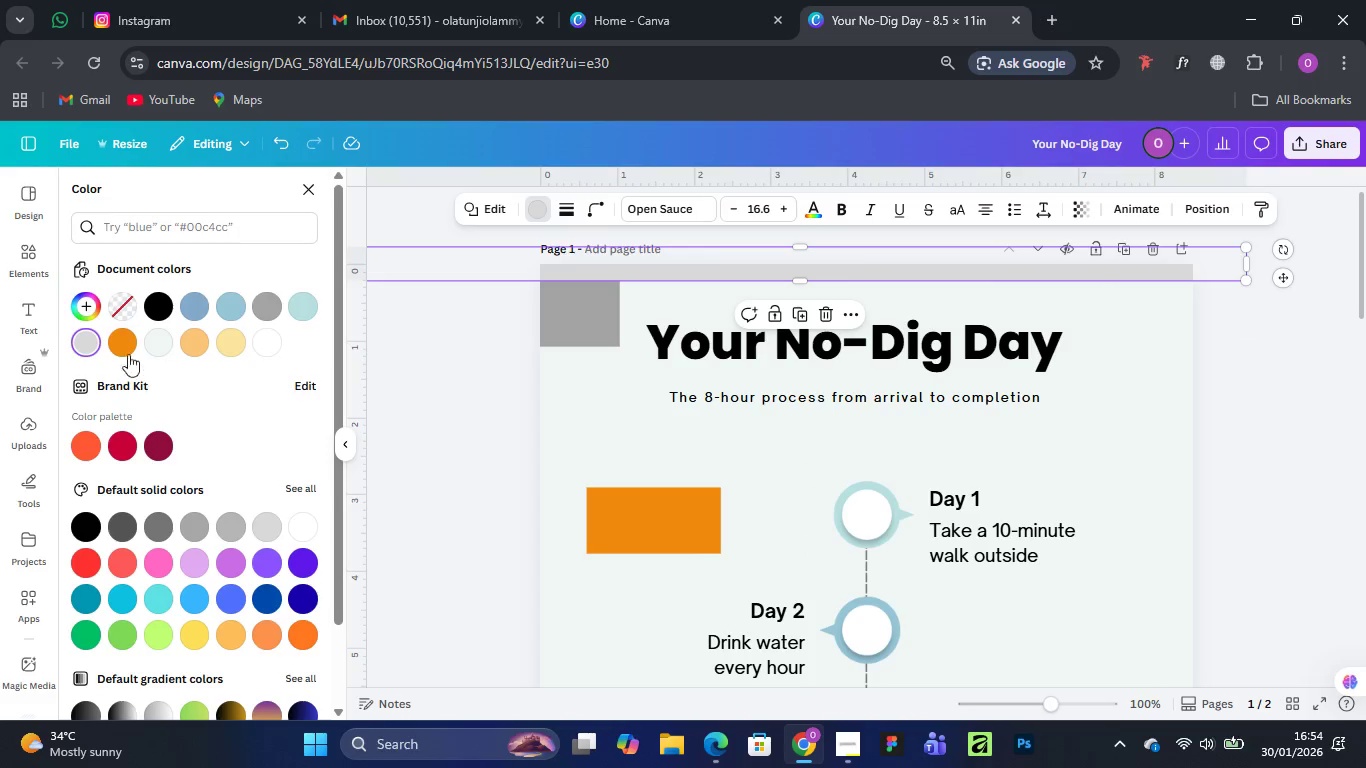 
left_click([116, 345])
 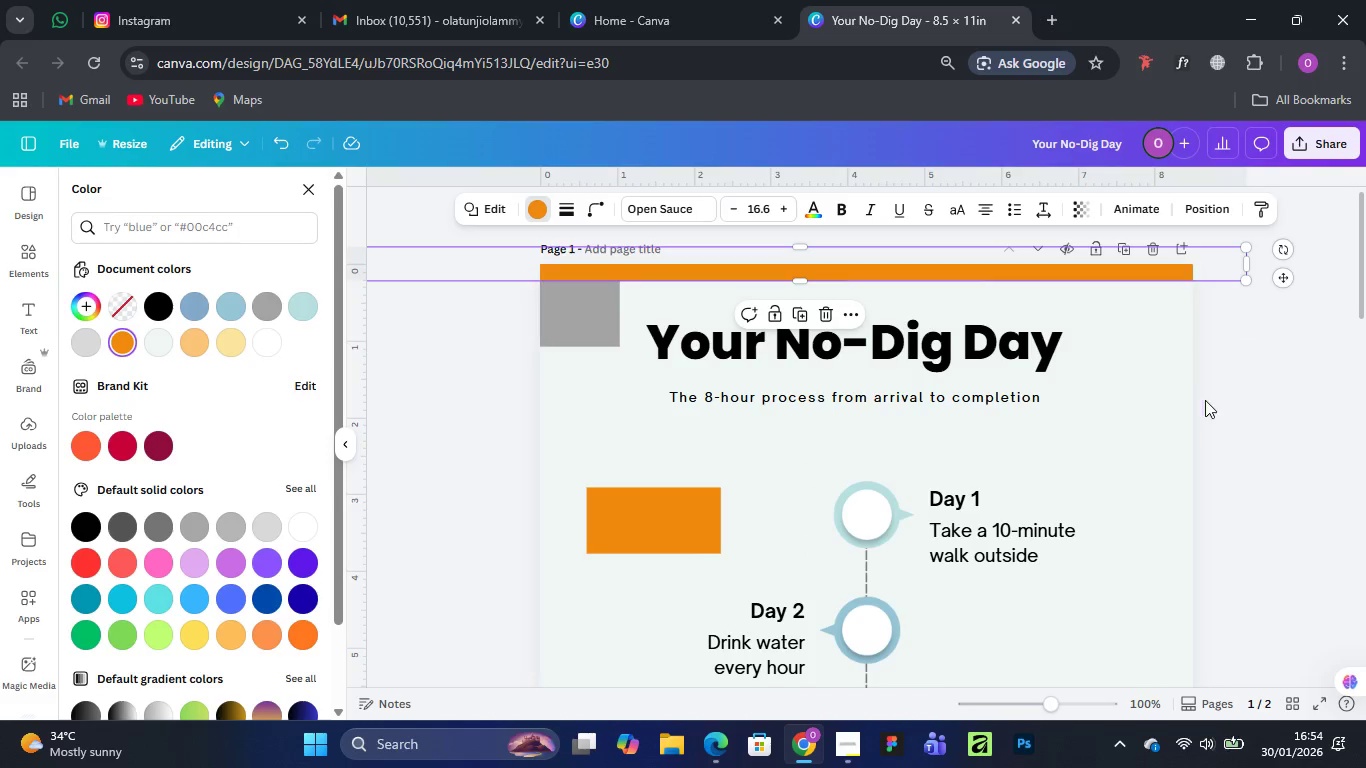 
left_click([1236, 406])
 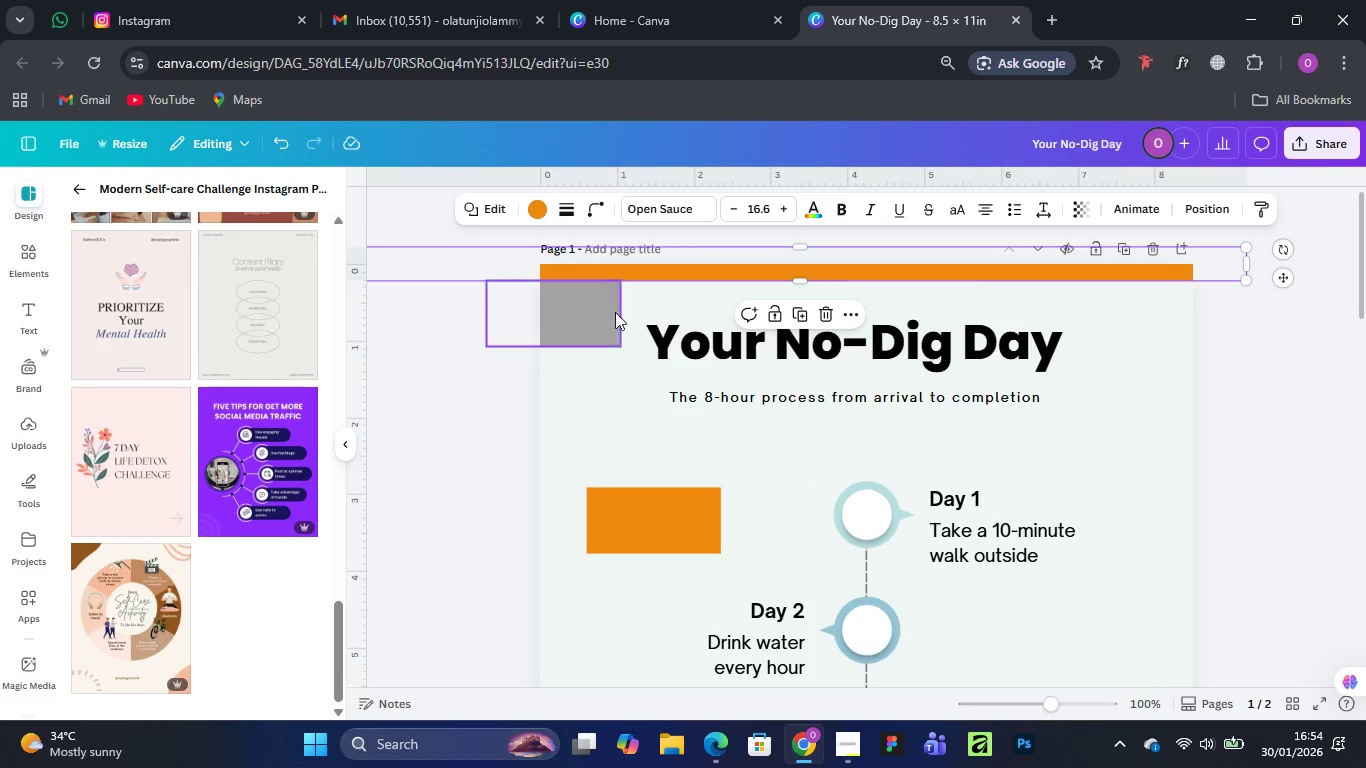 
left_click_drag(start_coordinate=[616, 313], to_coordinate=[611, 313])
 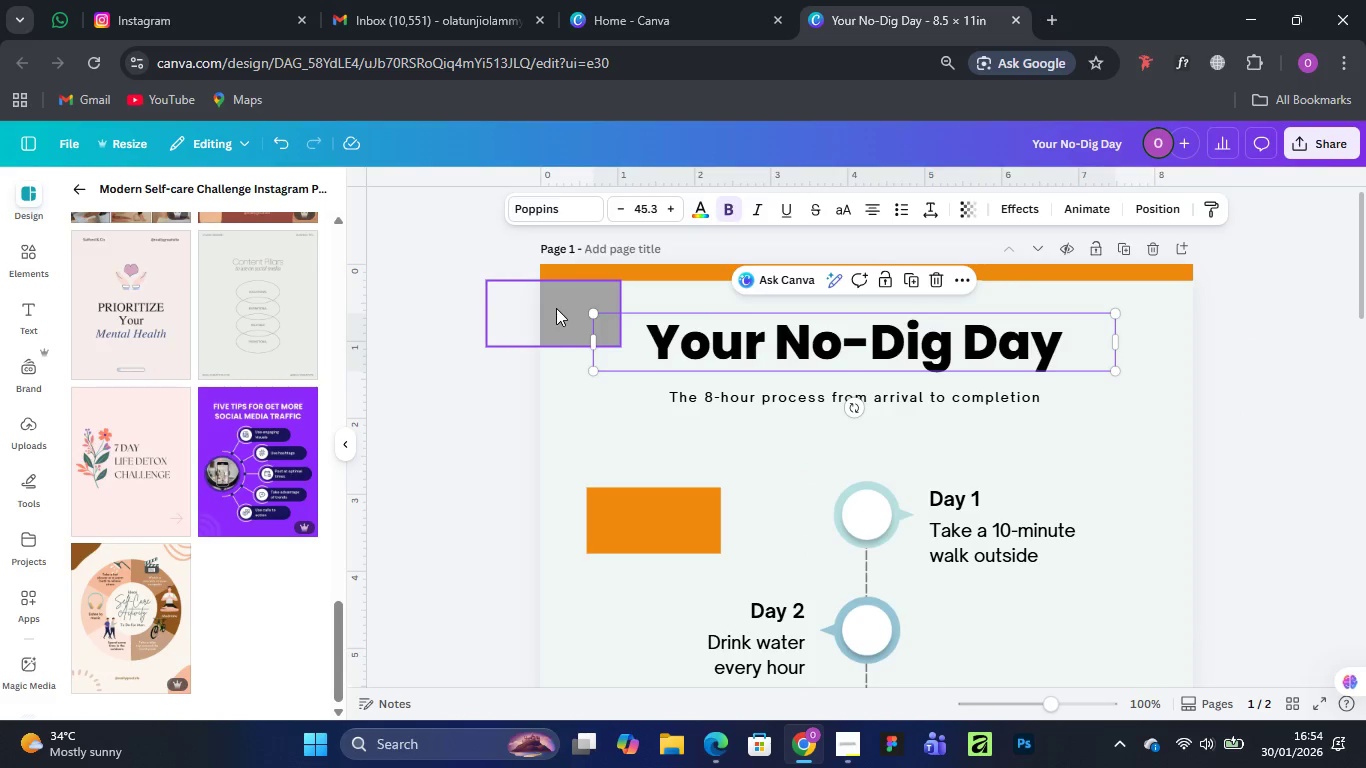 
left_click_drag(start_coordinate=[556, 308], to_coordinate=[545, 394])
 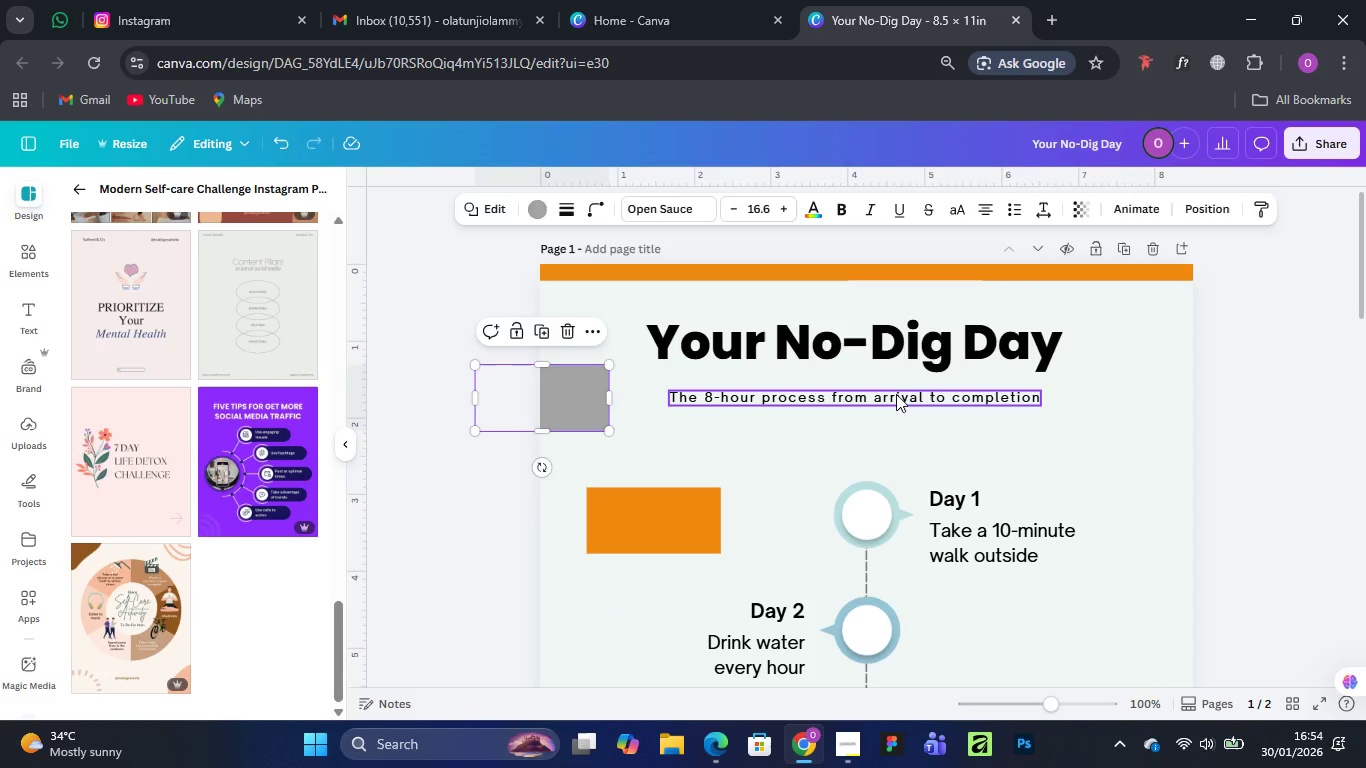 
left_click_drag(start_coordinate=[896, 394], to_coordinate=[896, 385])
 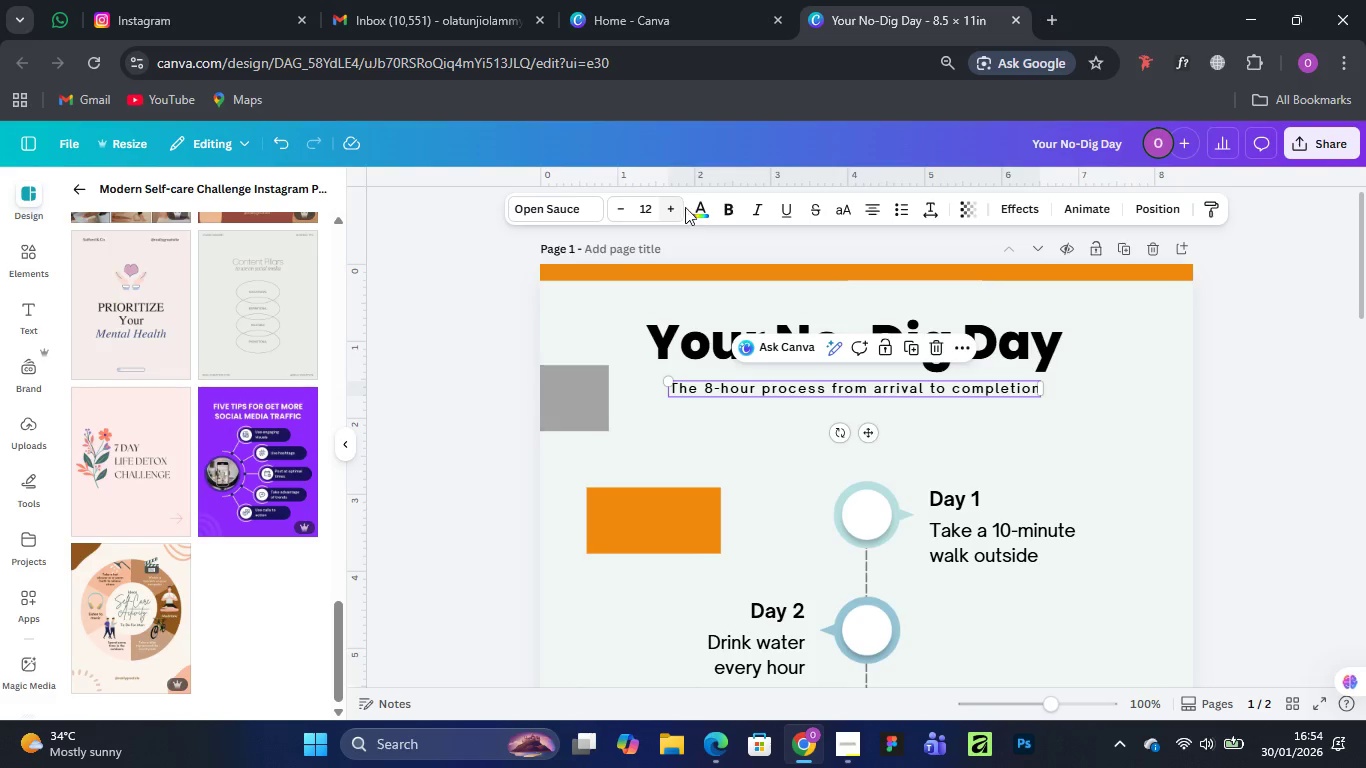 
left_click([695, 207])
 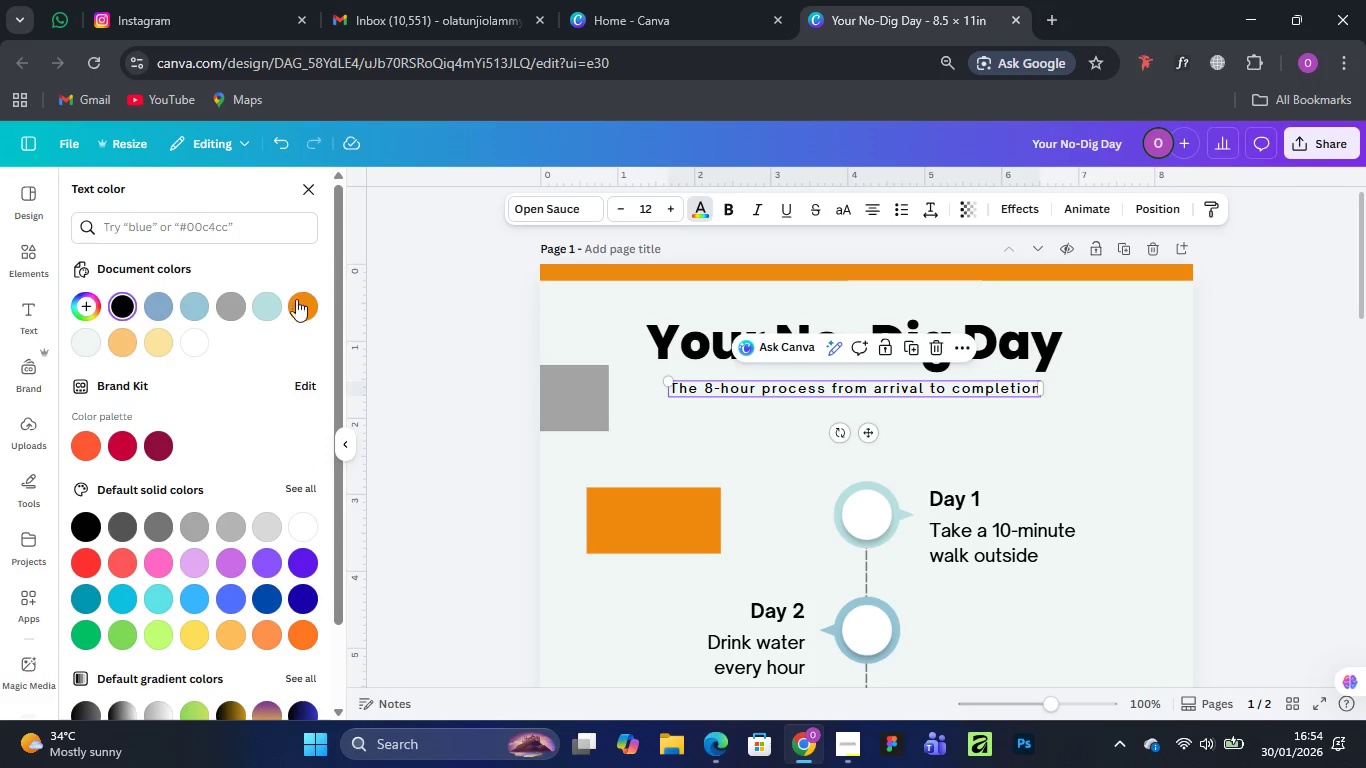 
left_click([300, 307])
 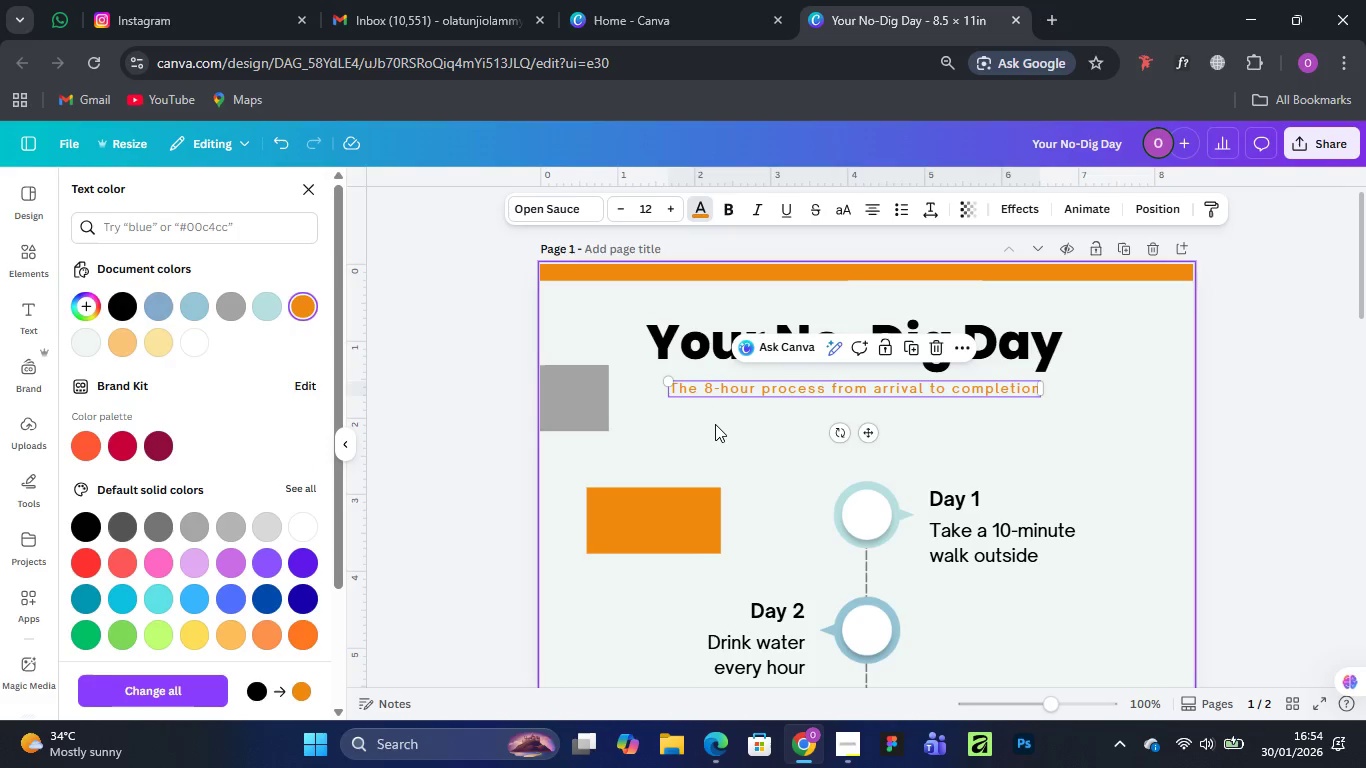 
key(Control+Z)
 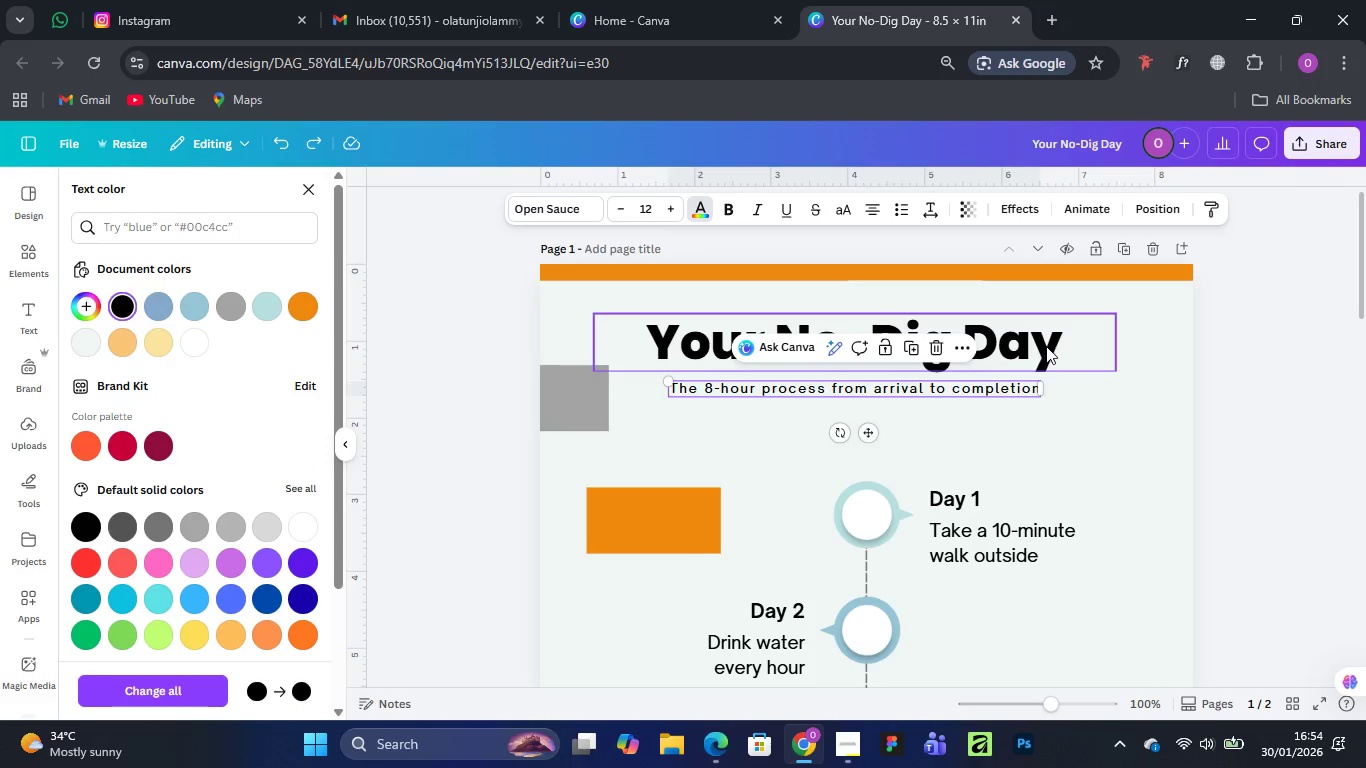 
left_click([1046, 346])
 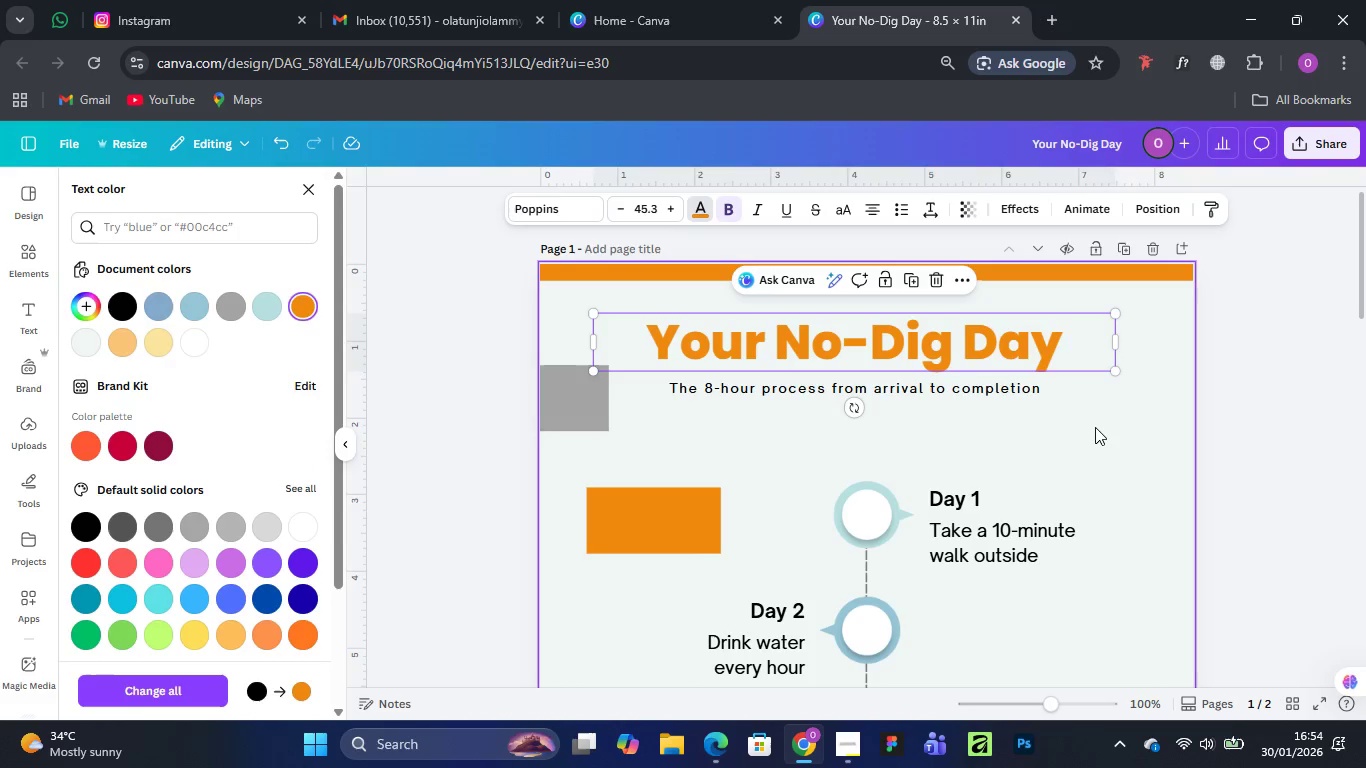 
left_click([1140, 441])
 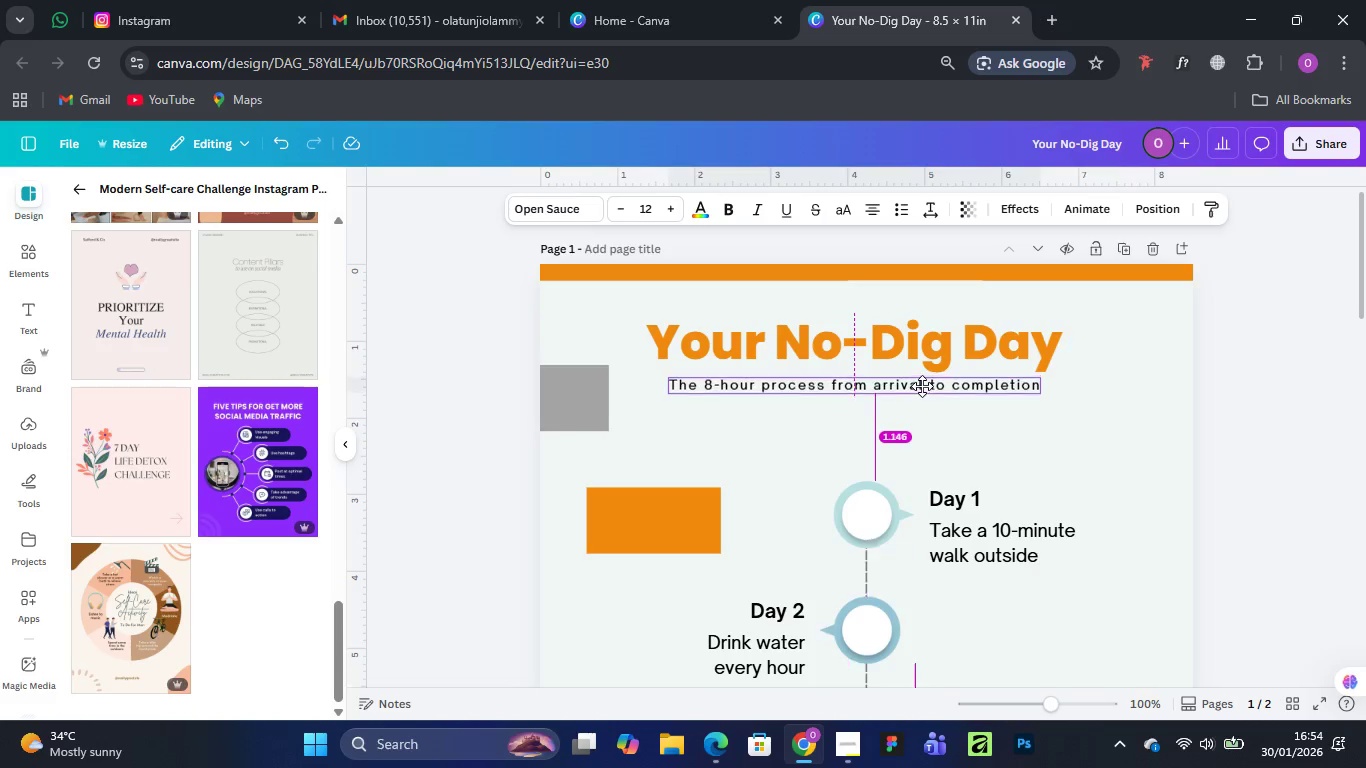 
left_click([1110, 439])
 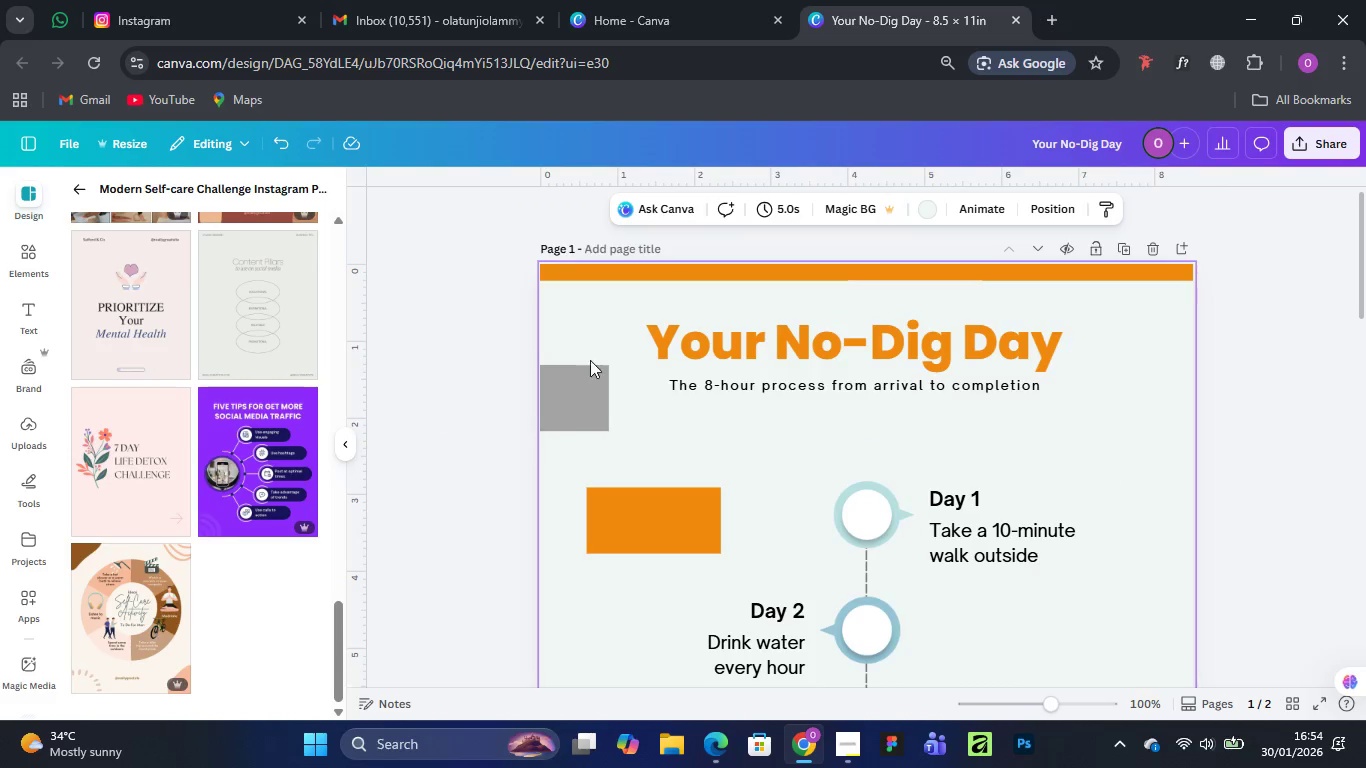 
scroll: coordinate [983, 462], scroll_direction: down, amount: 6.0
 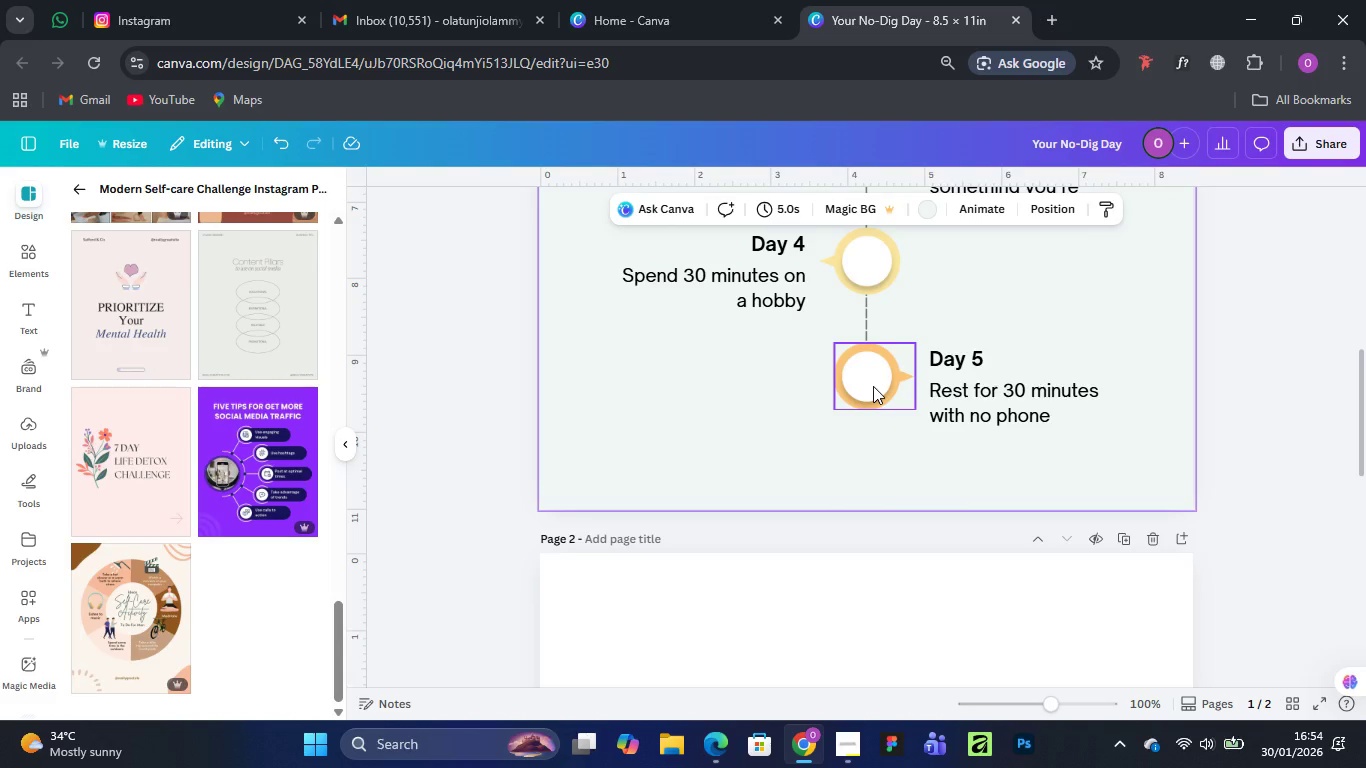 
left_click([873, 386])
 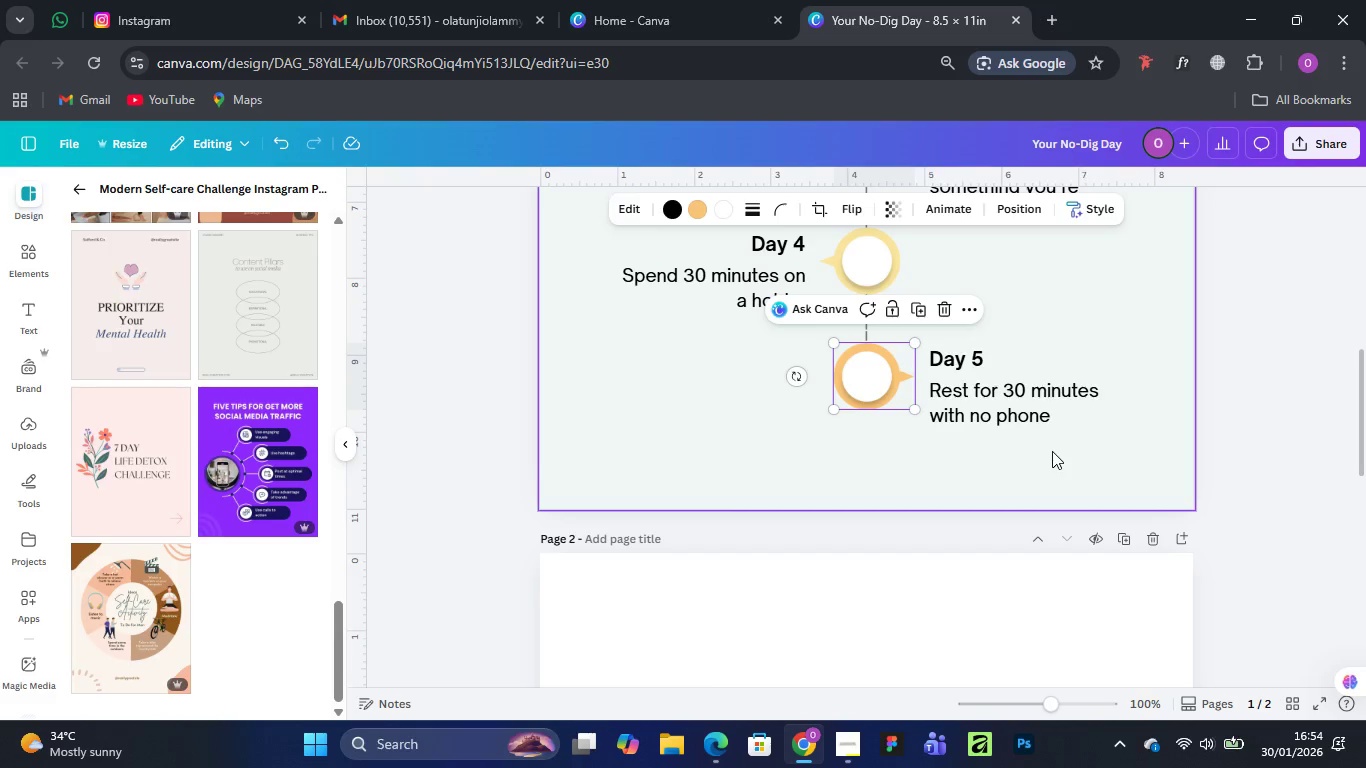 
scroll: coordinate [248, 426], scroll_direction: up, amount: 16.0
 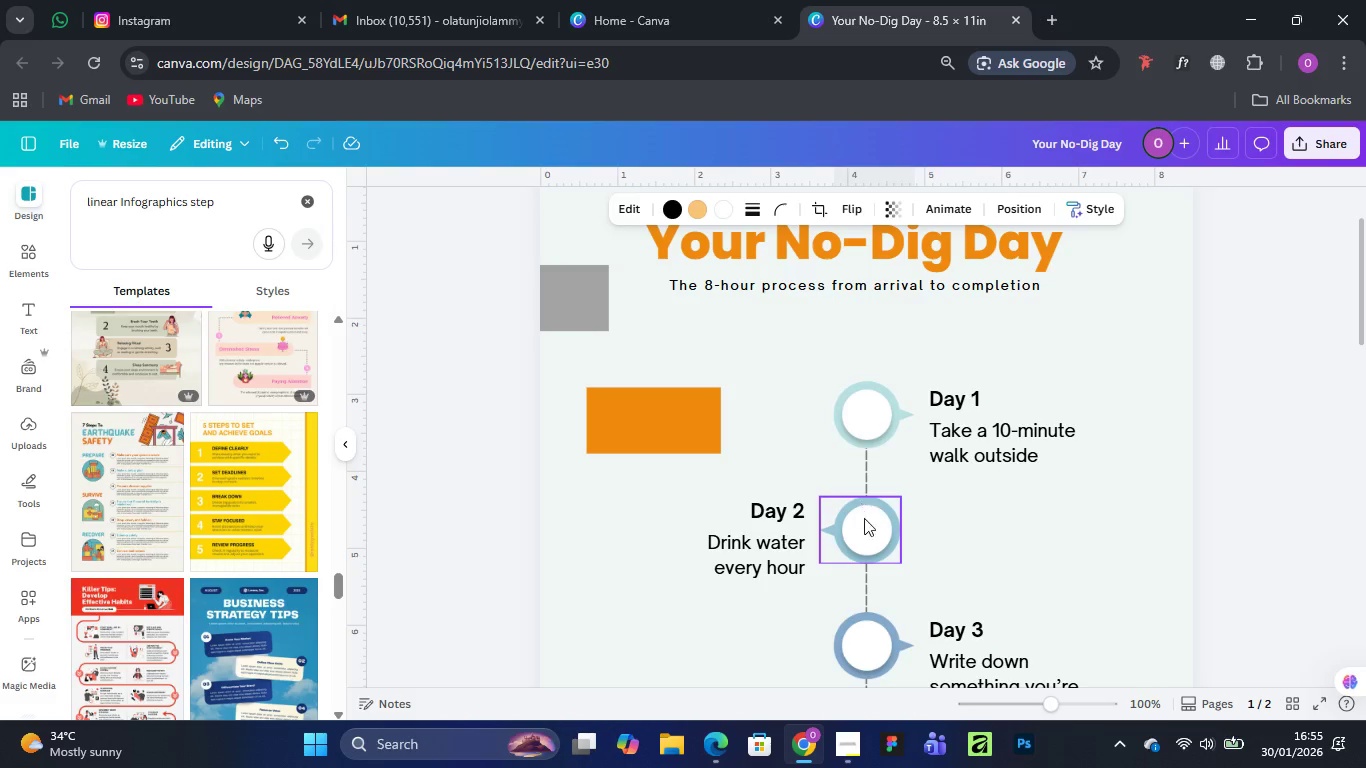 
wait(21.95)
 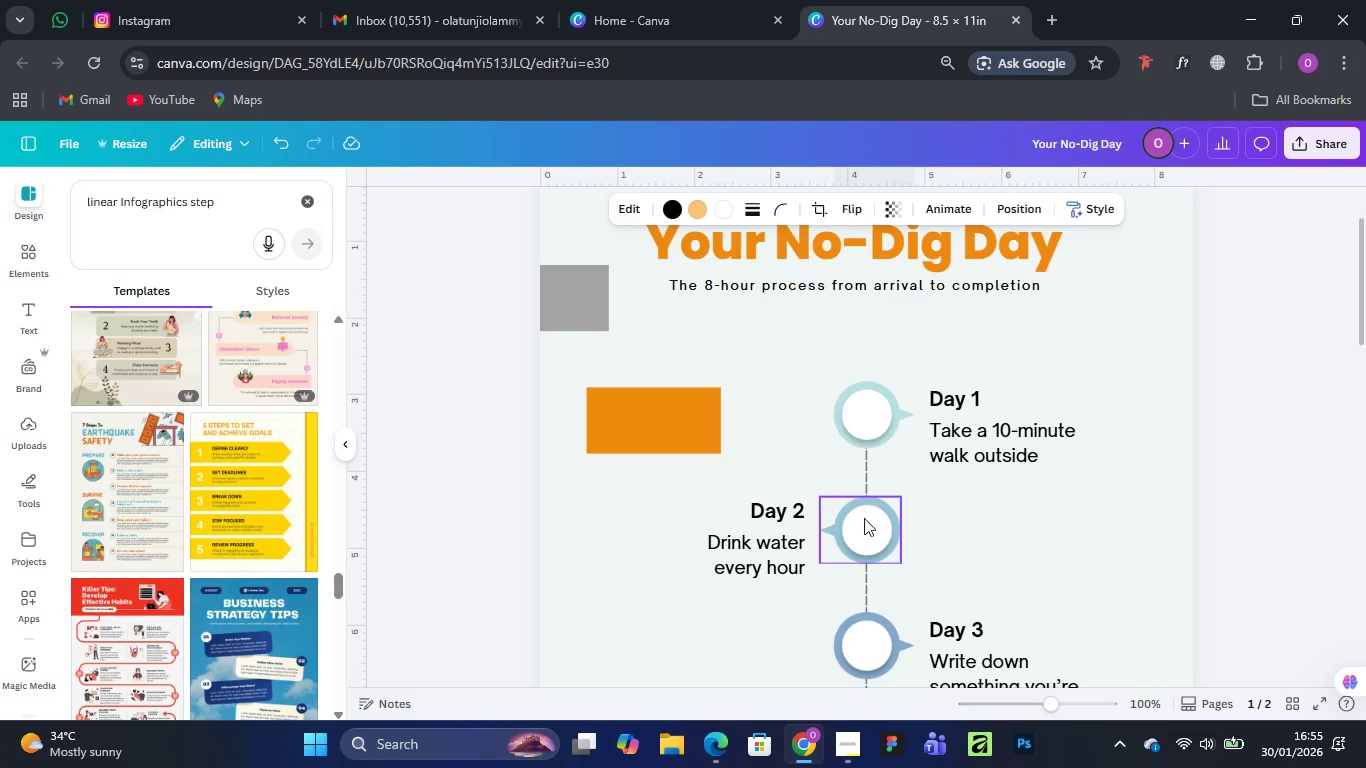 
left_click_drag(start_coordinate=[653, 412], to_coordinate=[613, 551])
 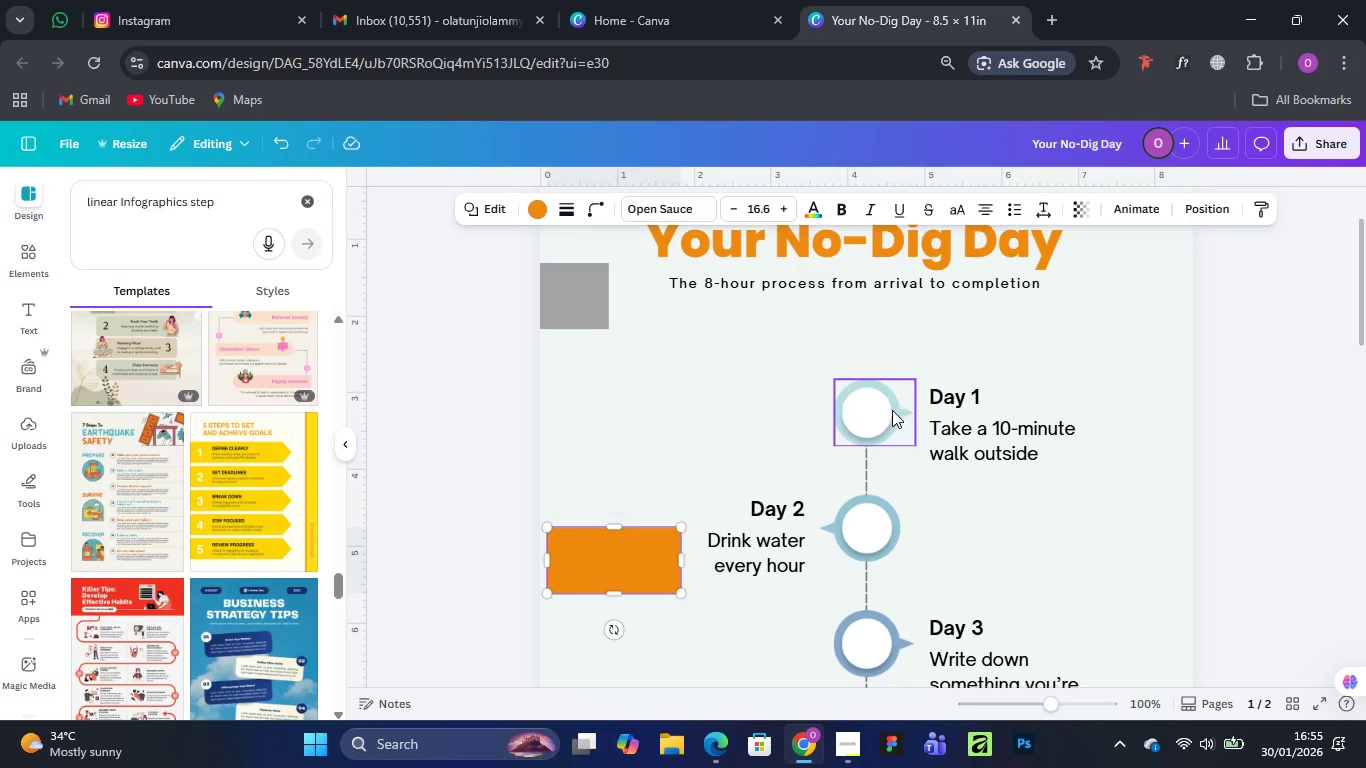 
scroll: coordinate [892, 410], scroll_direction: down, amount: 5.0
 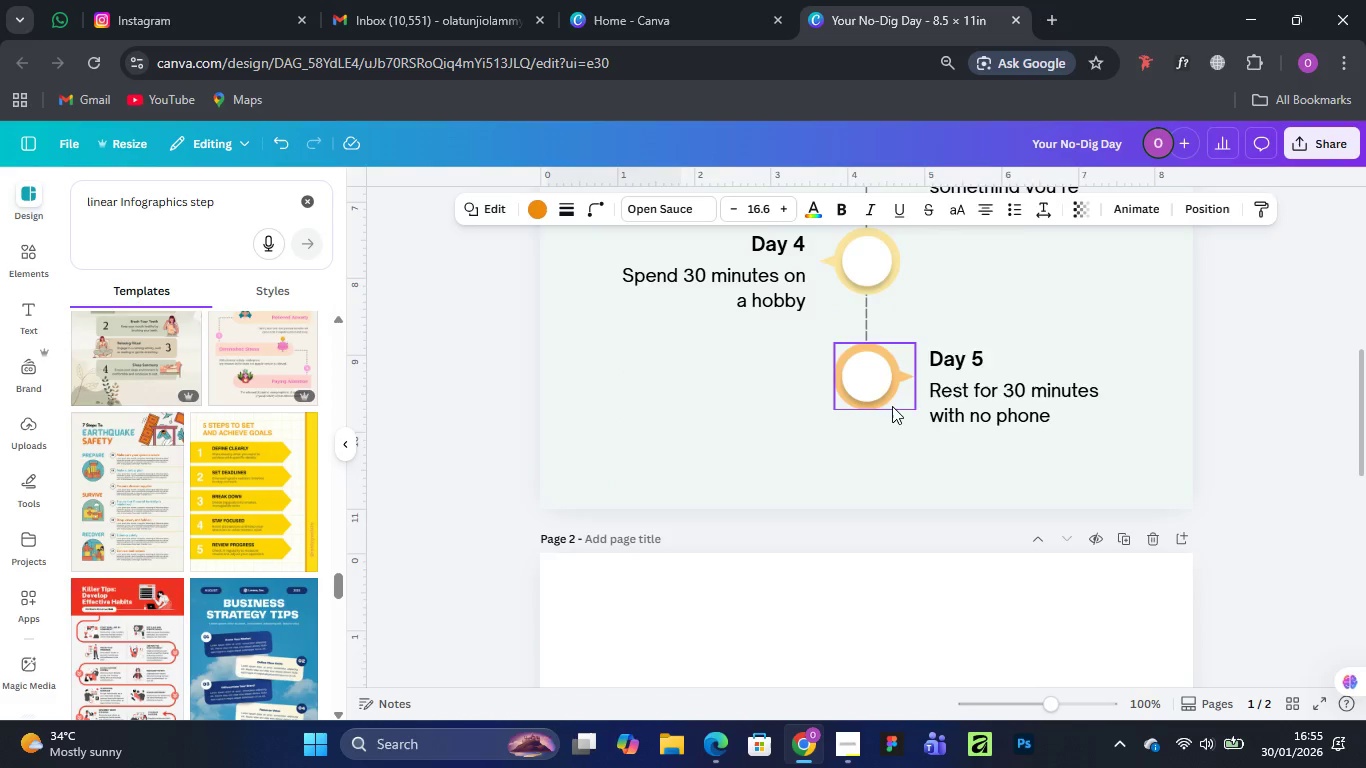 
scroll: coordinate [892, 406], scroll_direction: up, amount: 5.0
 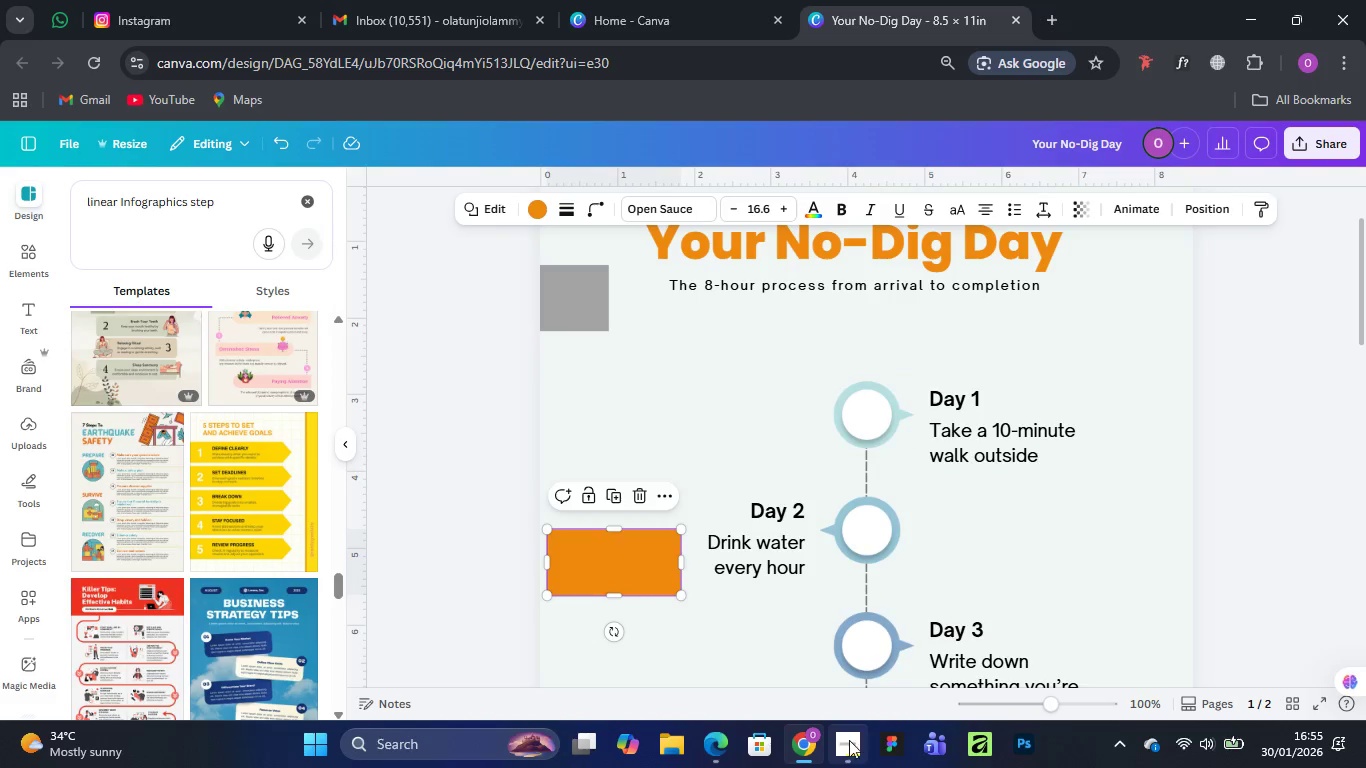 
left_click([820, 660])